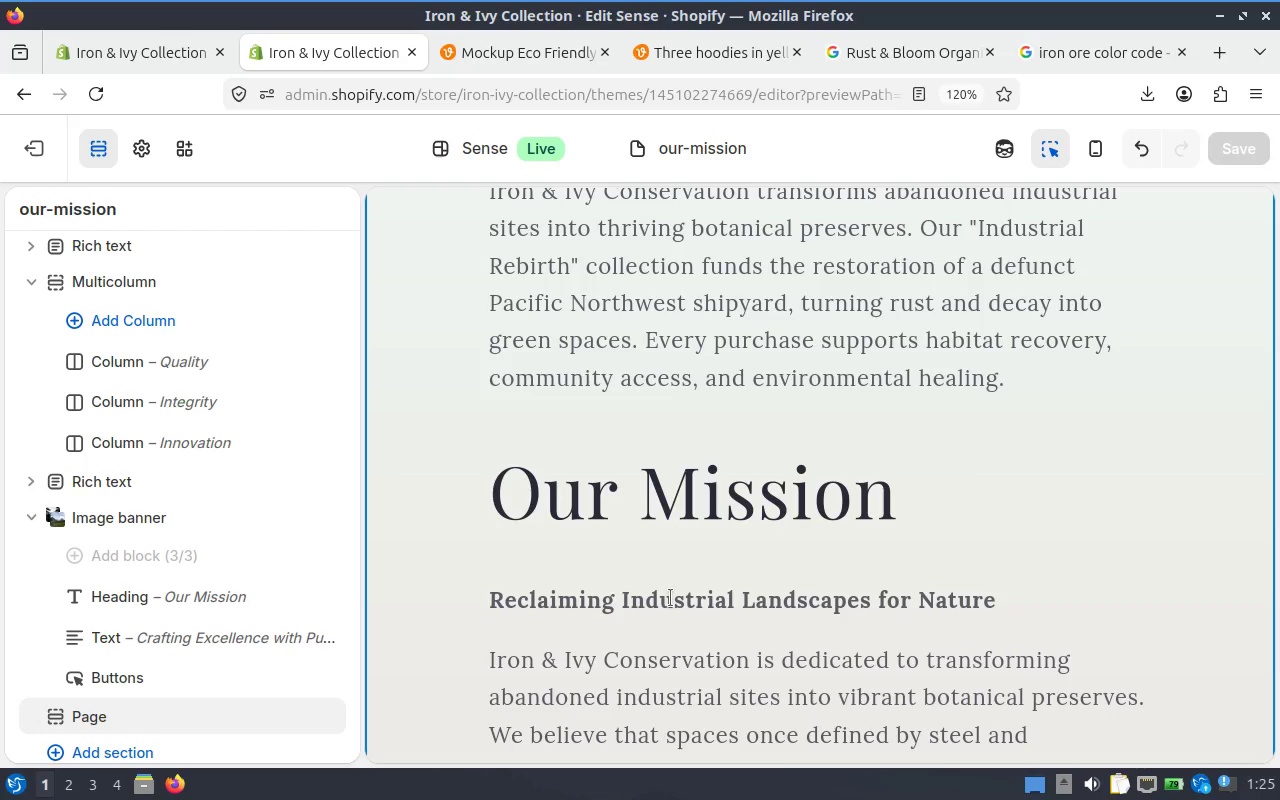 
scroll: coordinate [999, 515], scroll_direction: down, amount: 7.0
 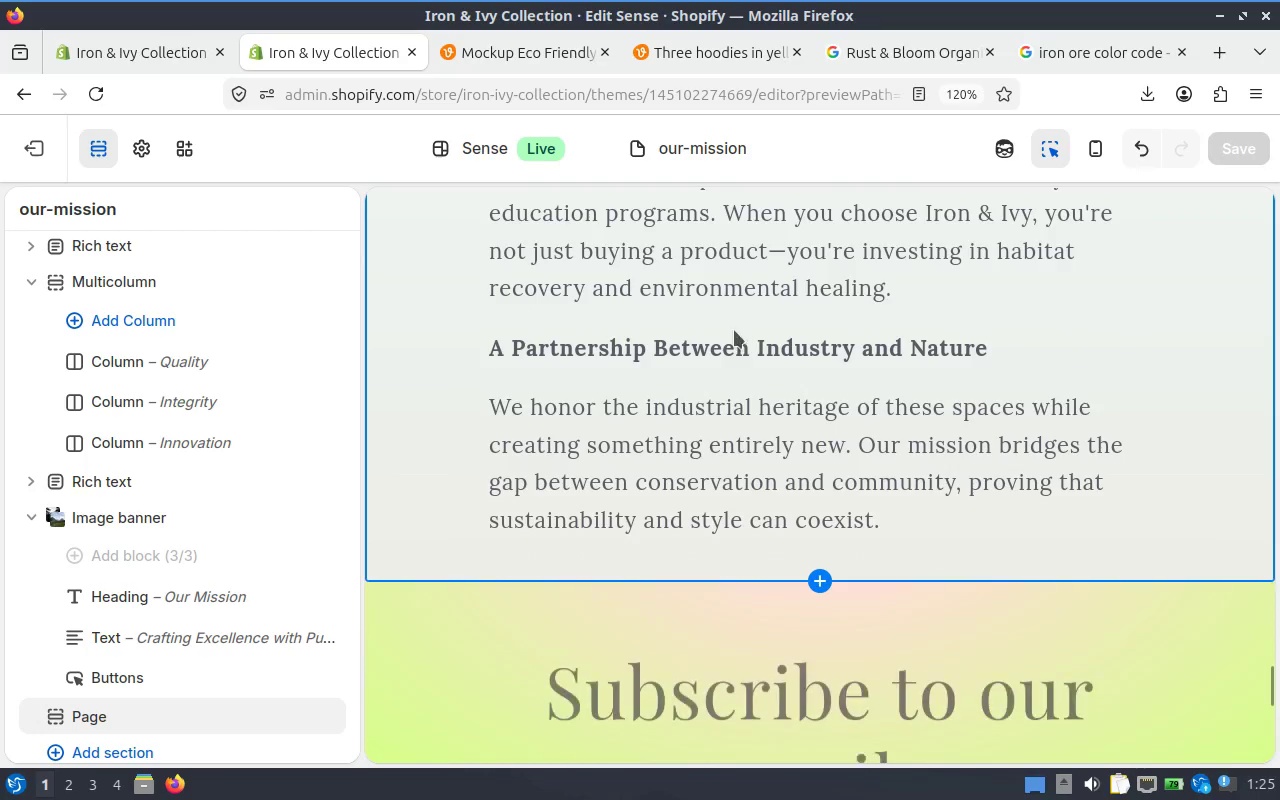 
scroll: coordinate [653, 290], scroll_direction: up, amount: 10.0
 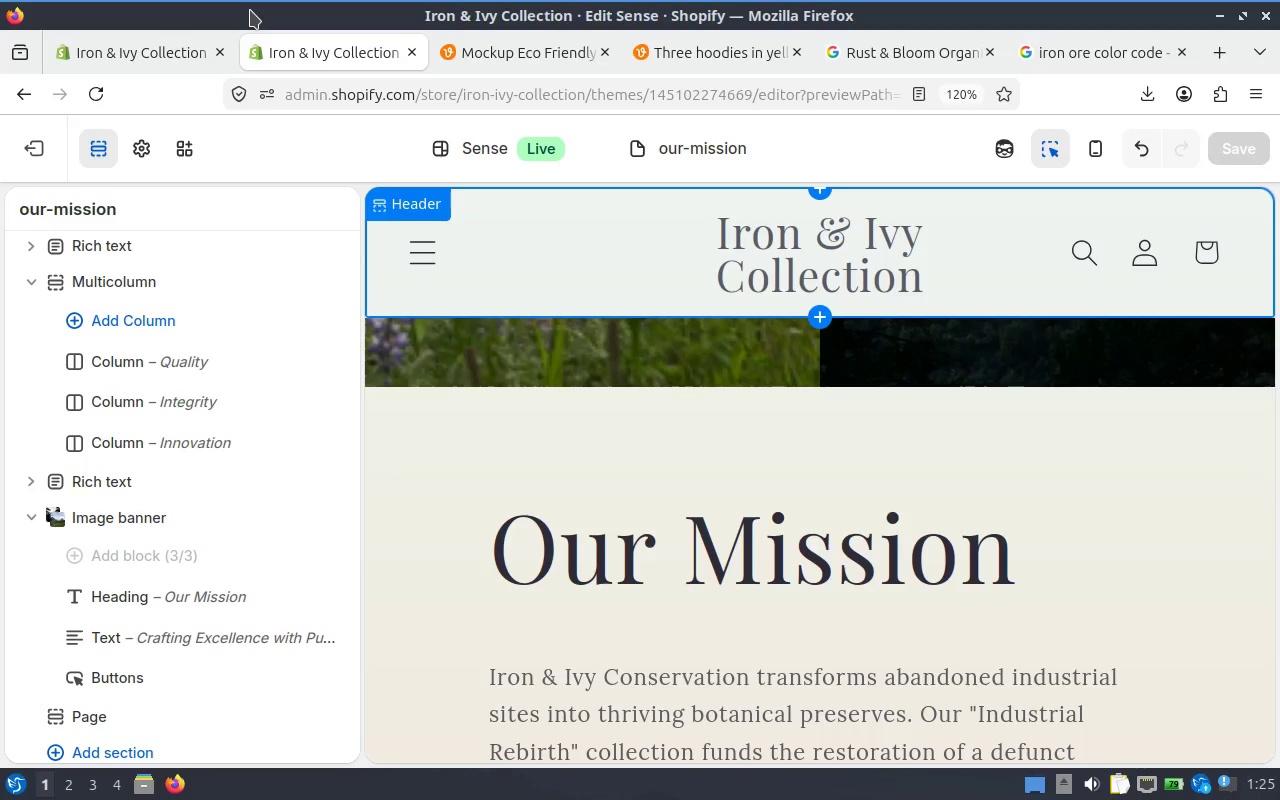 
wait(42.43)
 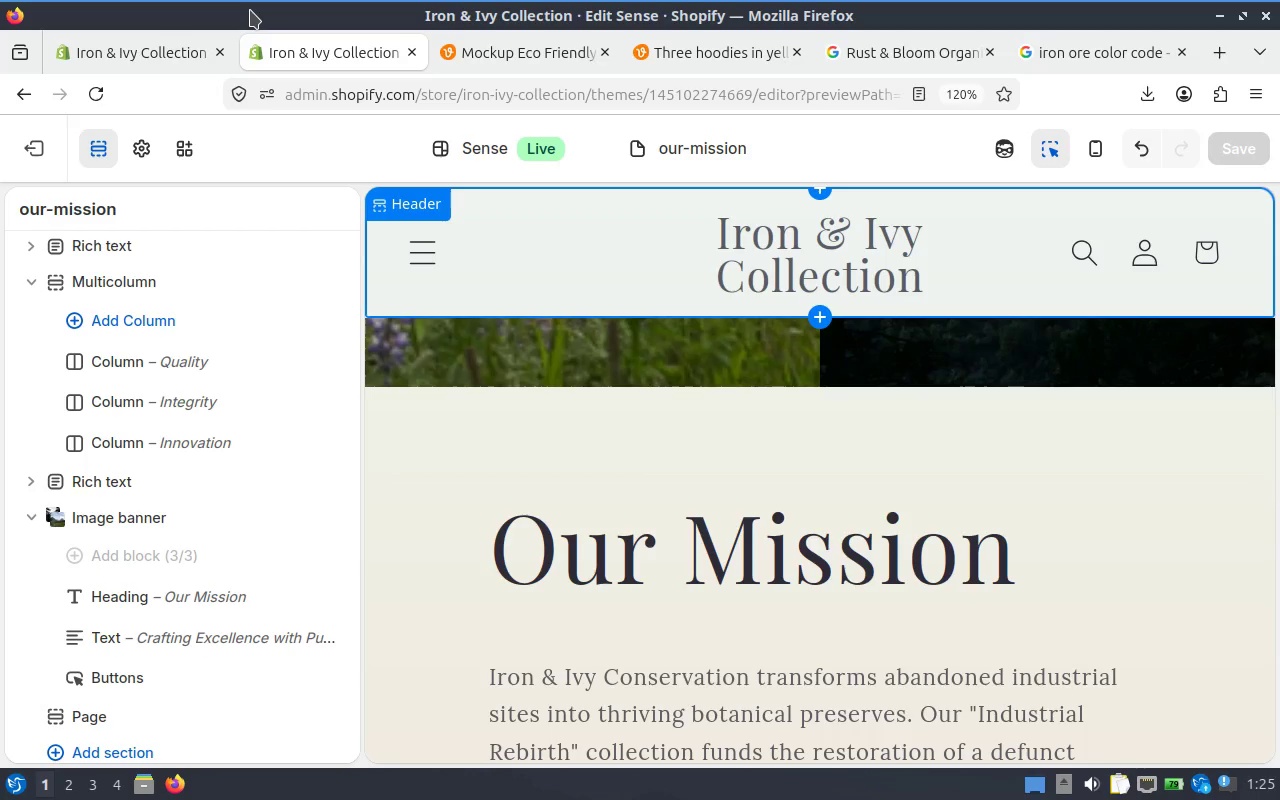 
left_click([408, 52])
 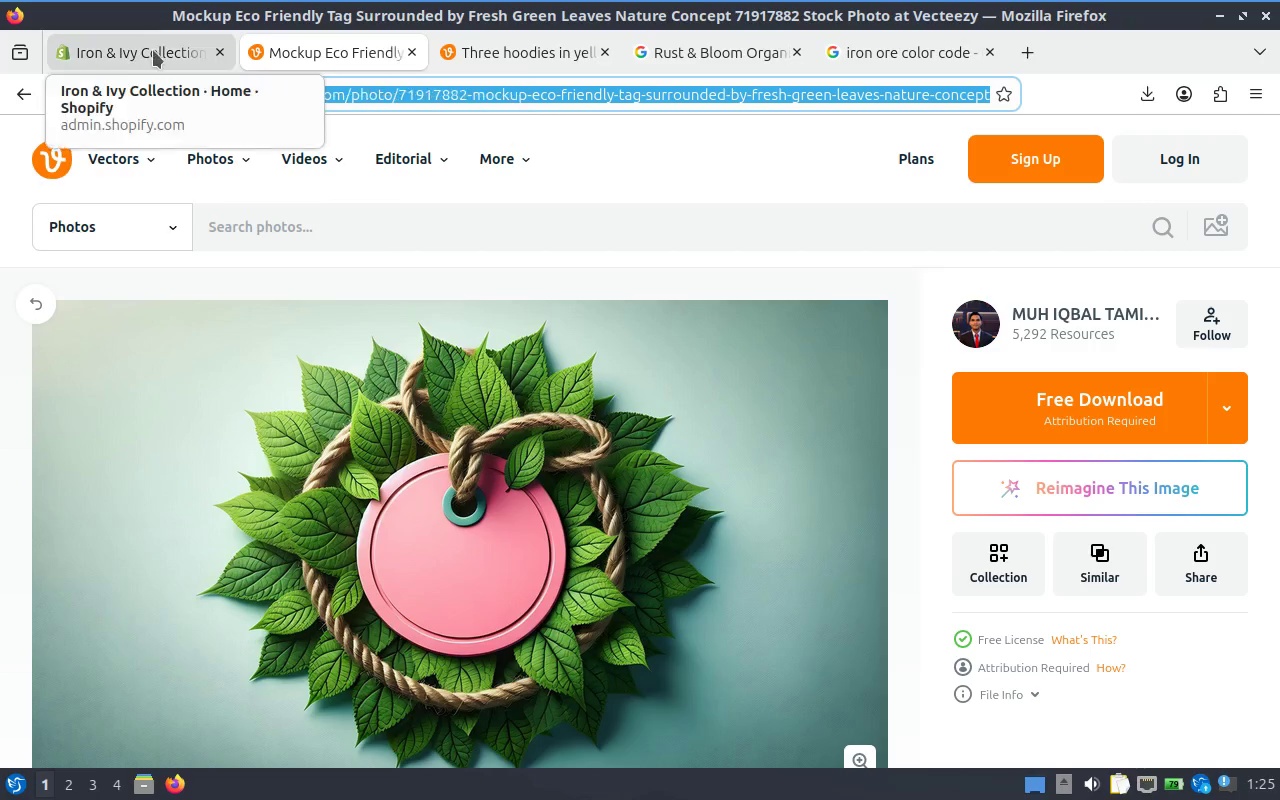 
left_click([142, 50])
 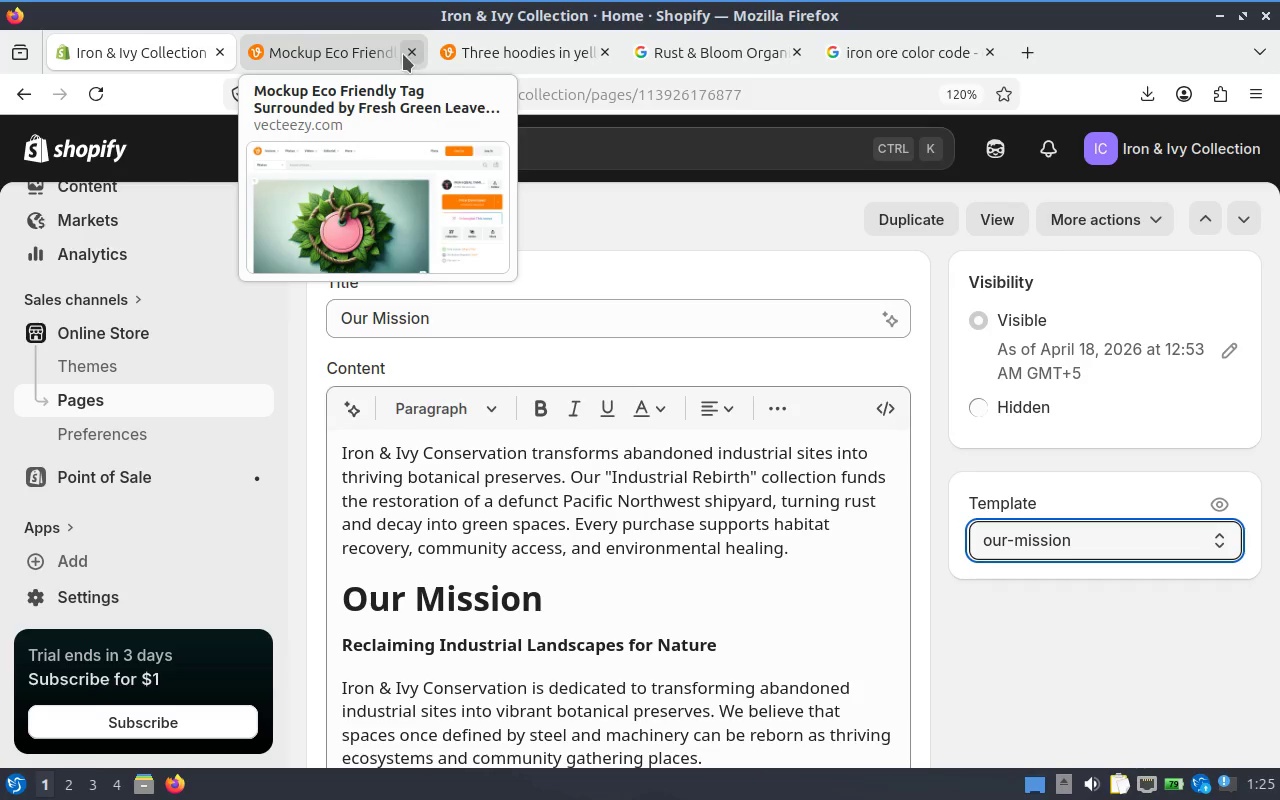 
left_click([403, 54])
 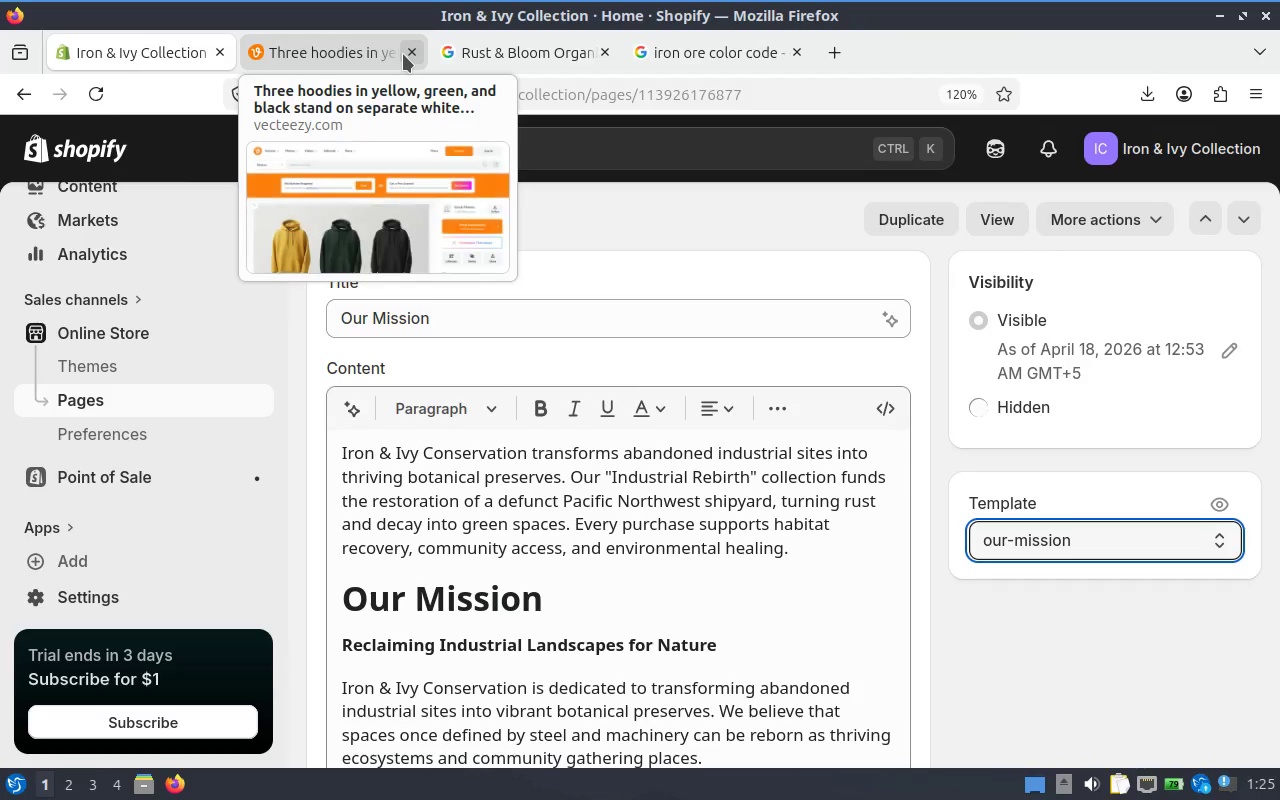 
left_click([403, 54])
 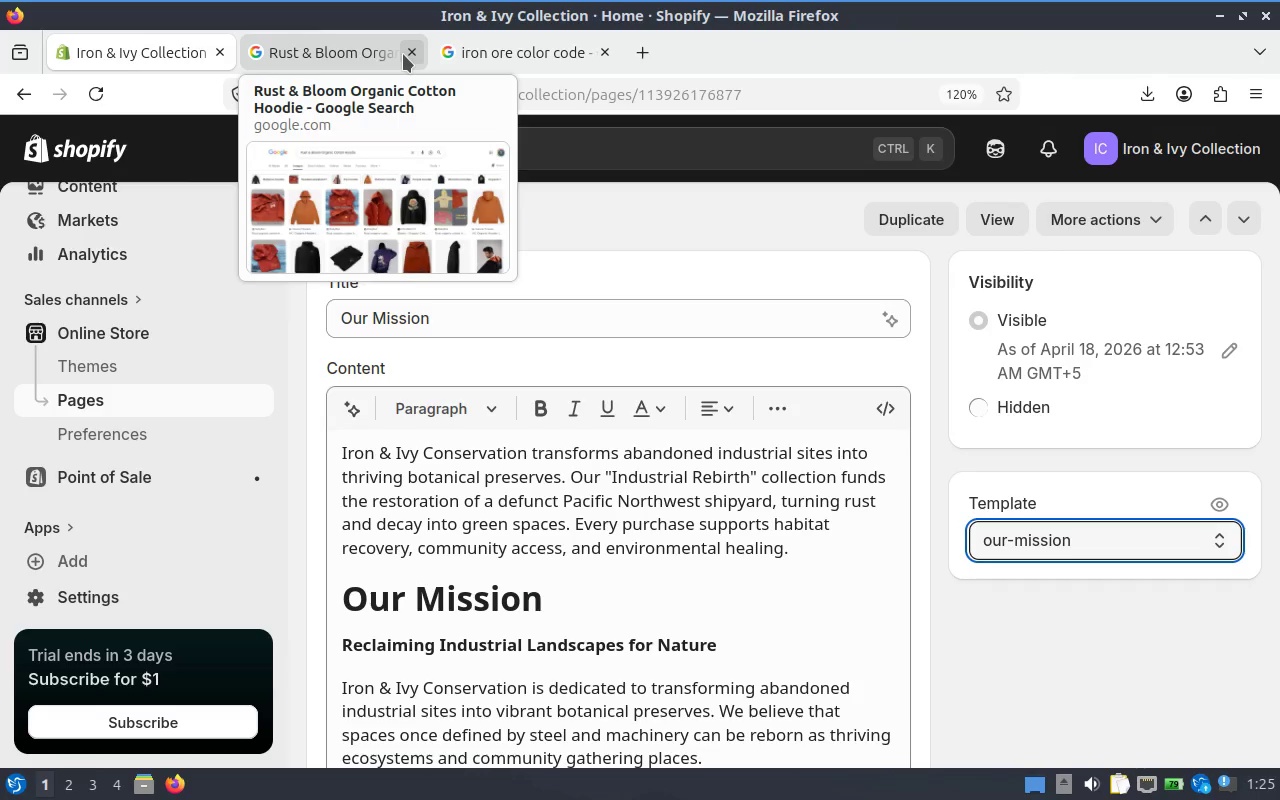 
left_click([403, 54])
 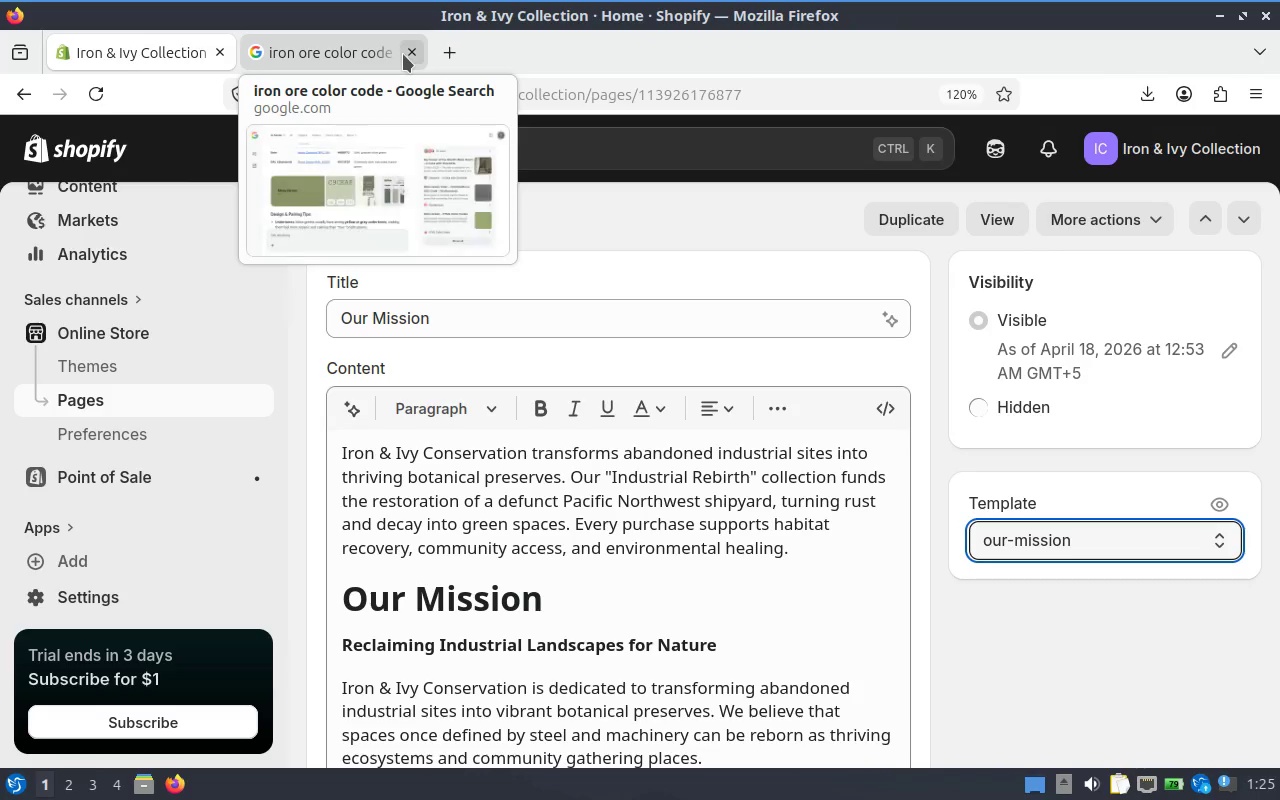 
left_click([403, 54])
 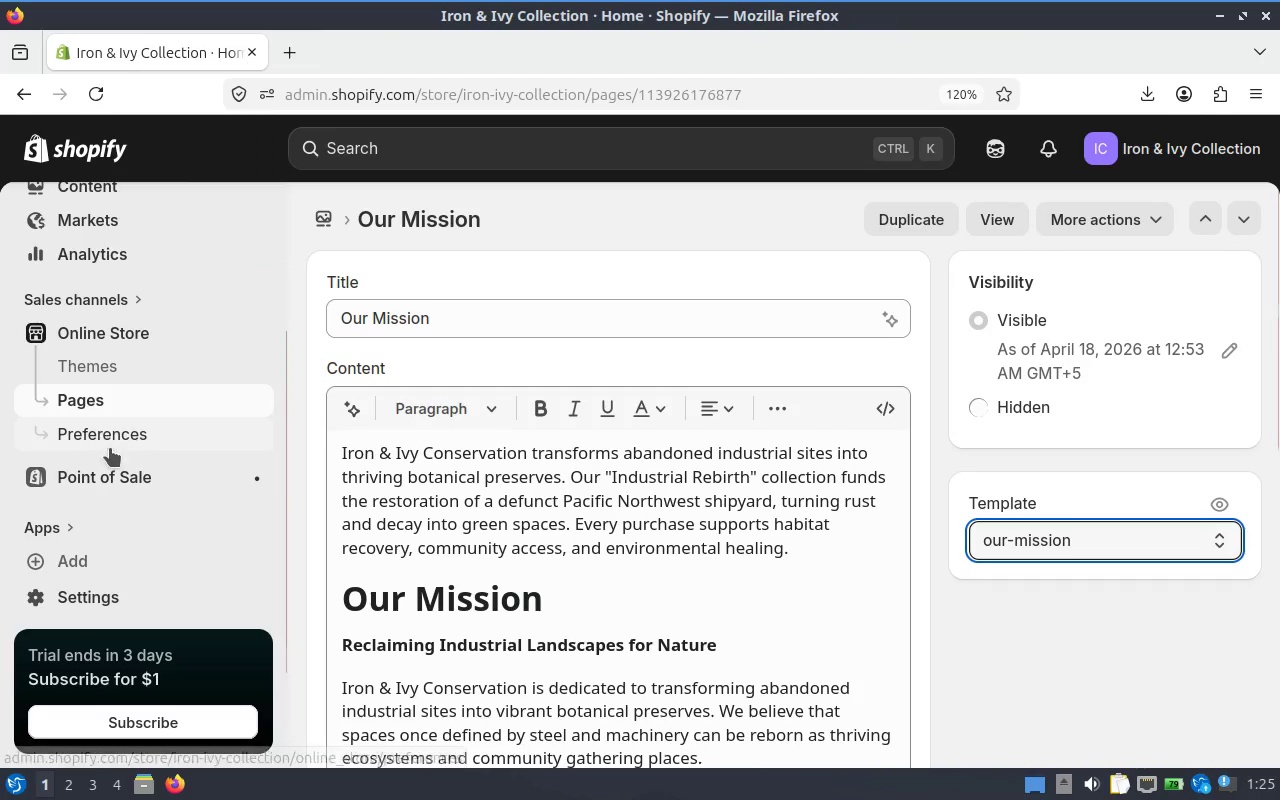 
scroll: coordinate [158, 243], scroll_direction: up, amount: 9.0
 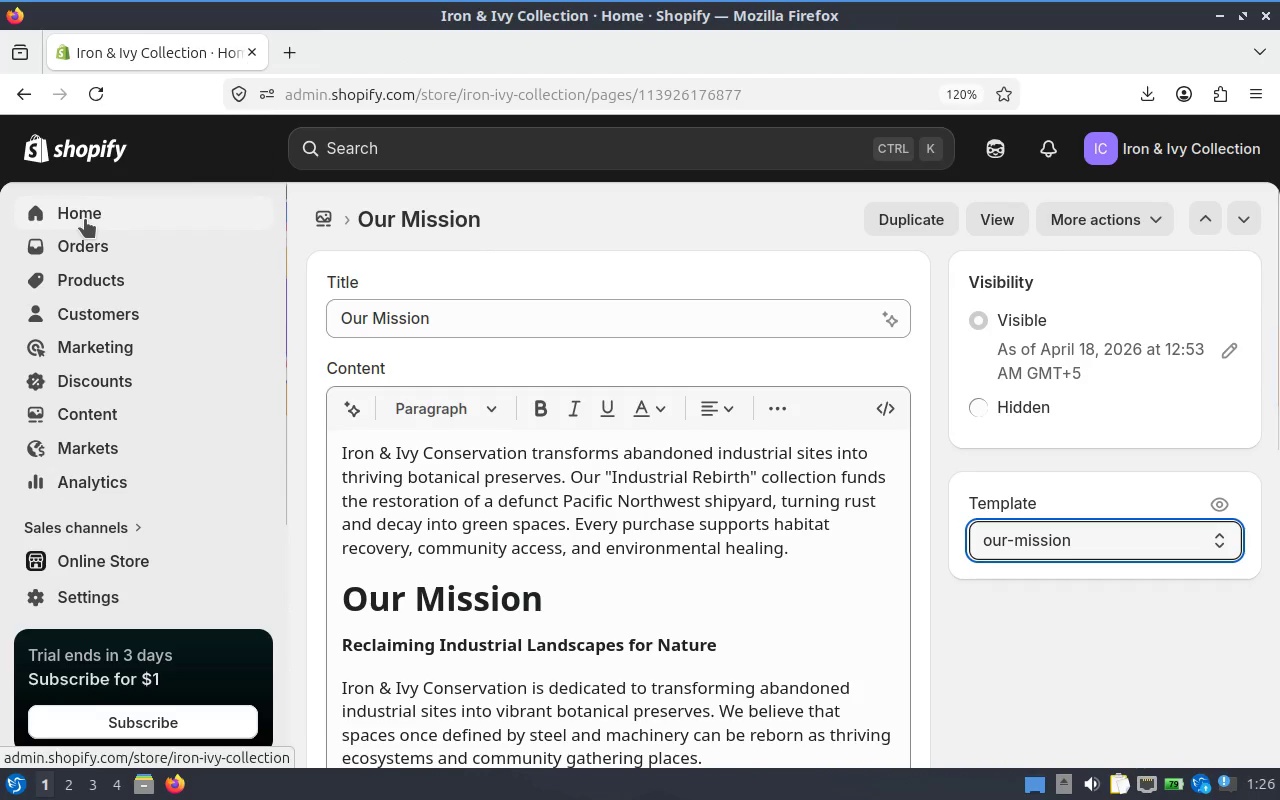 
scroll: coordinate [129, 424], scroll_direction: down, amount: 3.0
 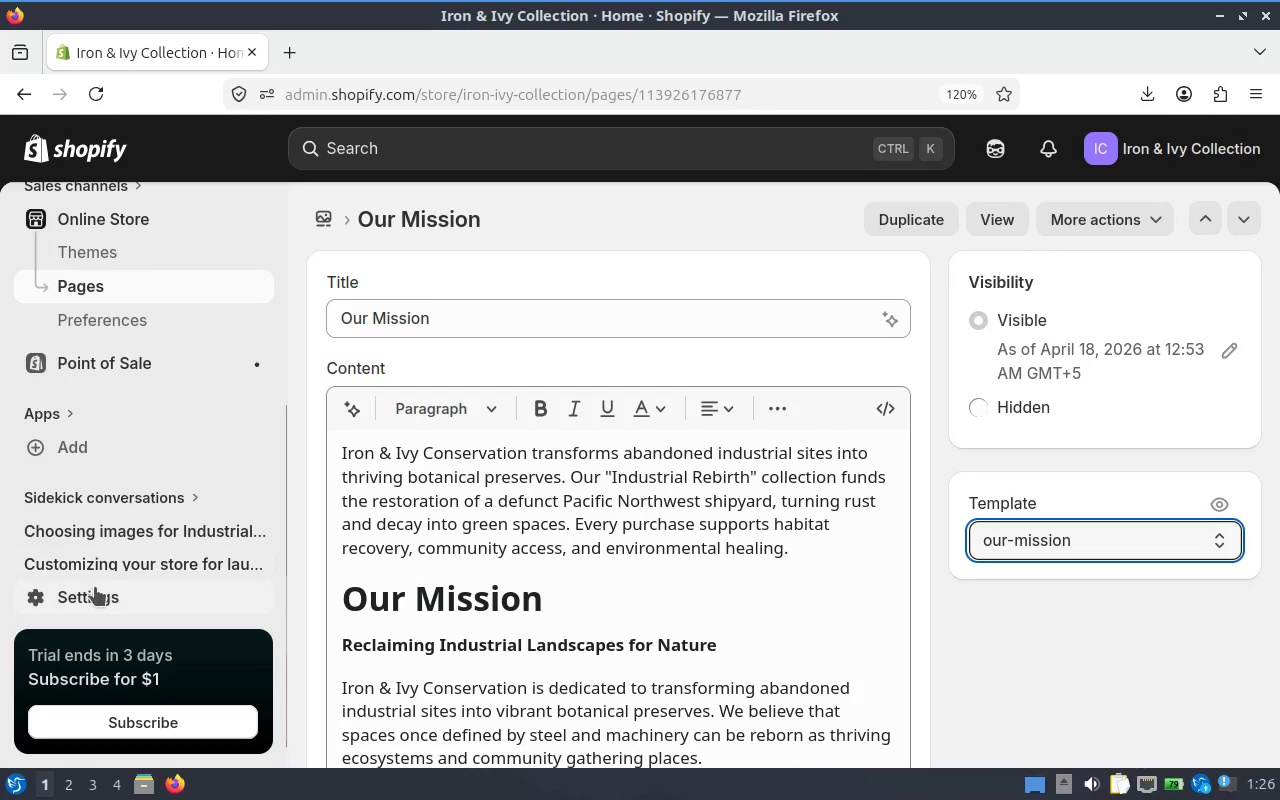 
left_click([95, 588])
 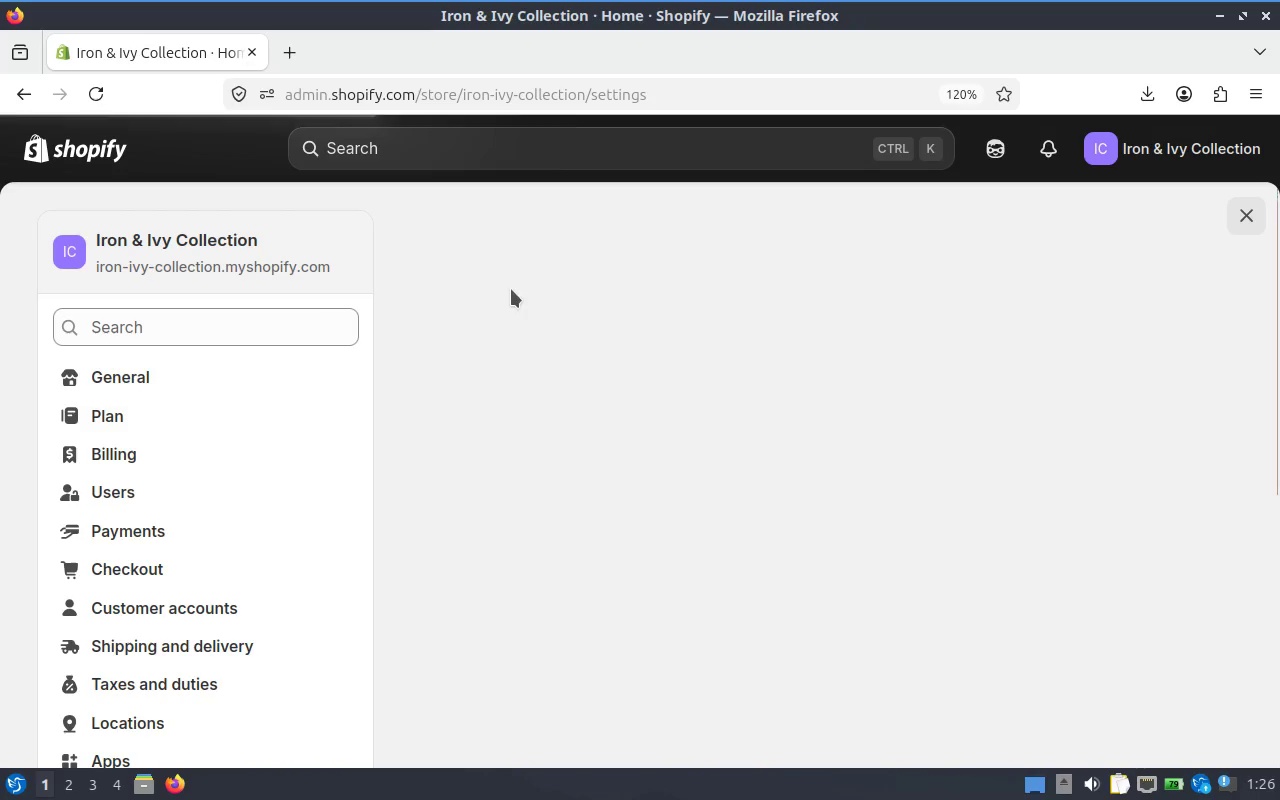 
left_click([238, 340])
 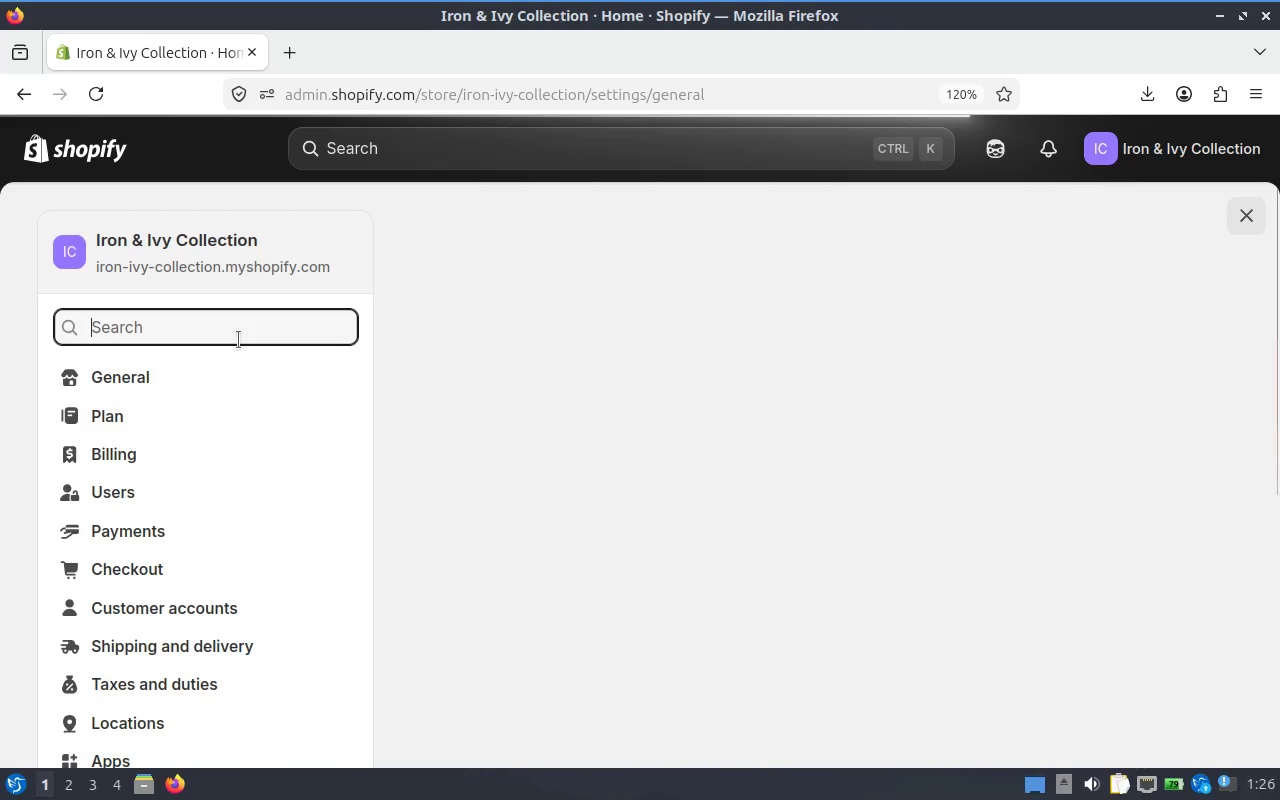 
type(tipping)
 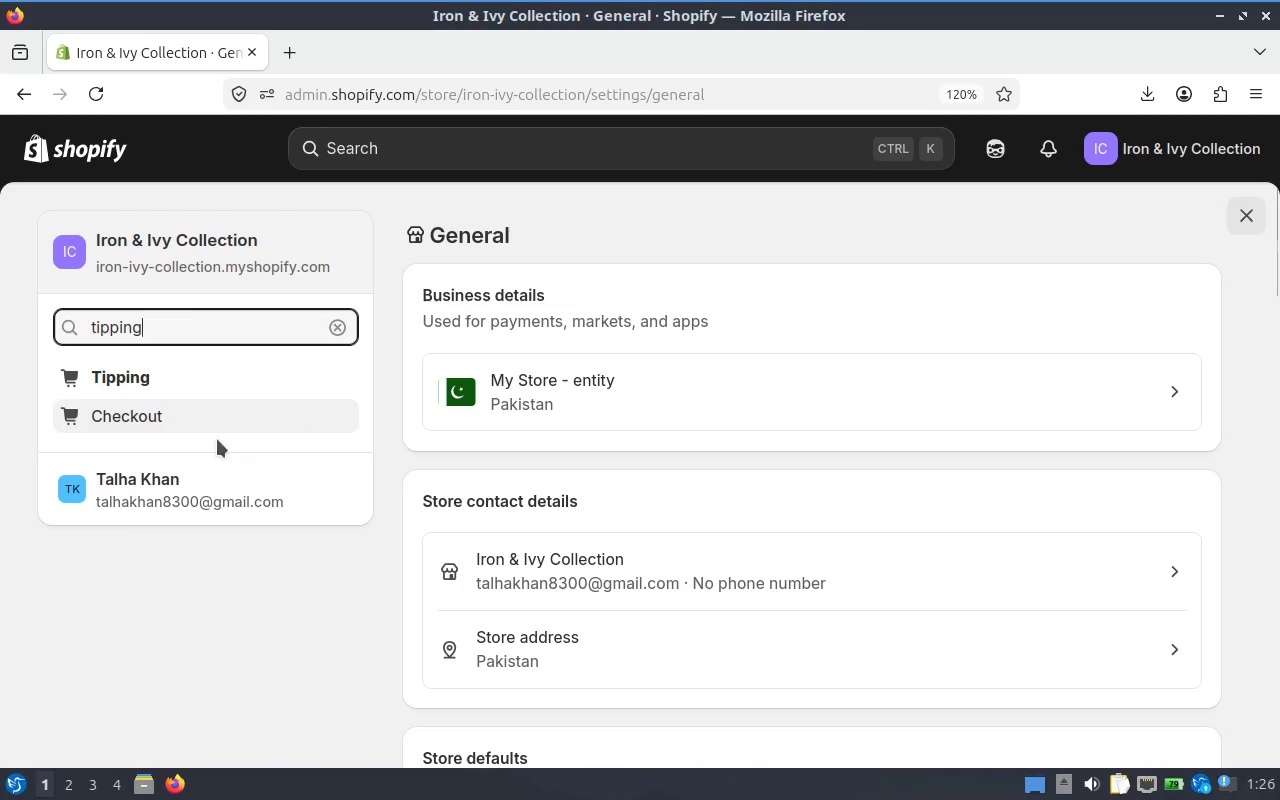 
left_click([145, 376])
 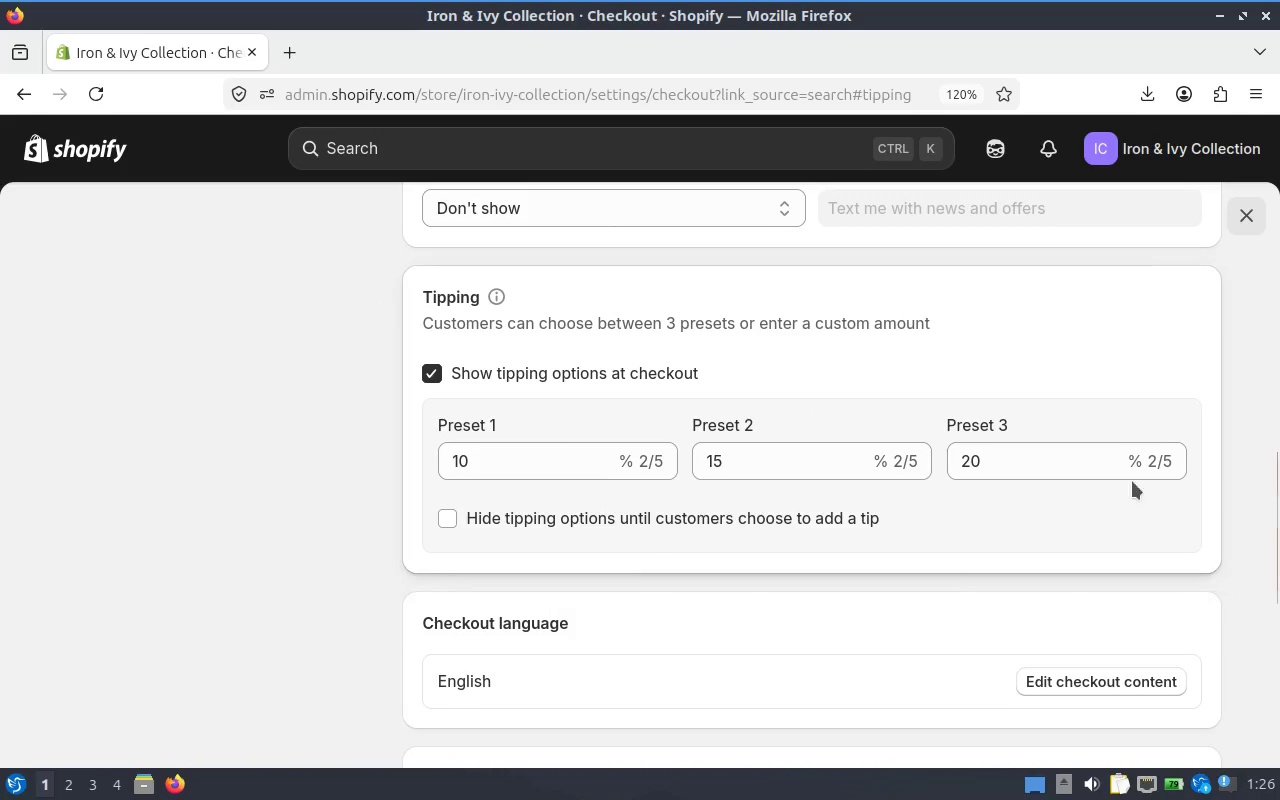 
left_click([1017, 379])
 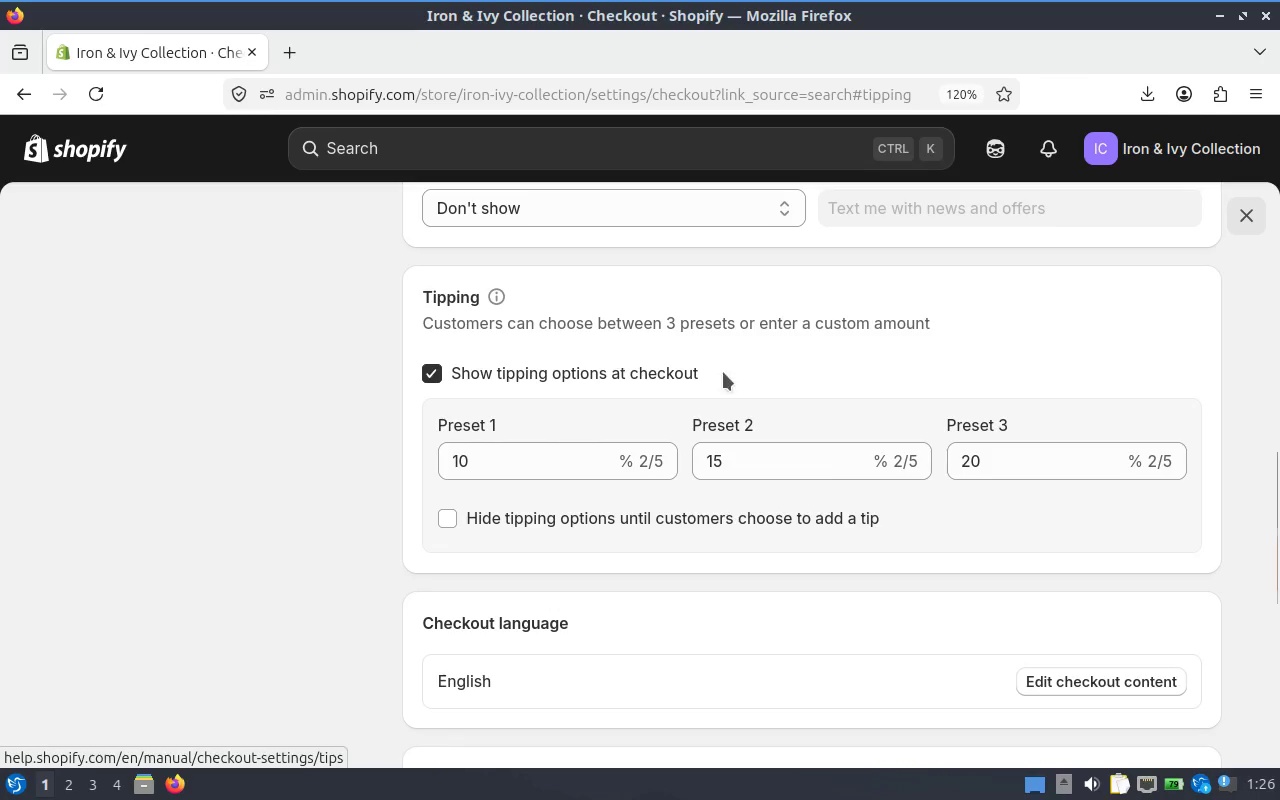 
scroll: coordinate [886, 432], scroll_direction: down, amount: 5.0
 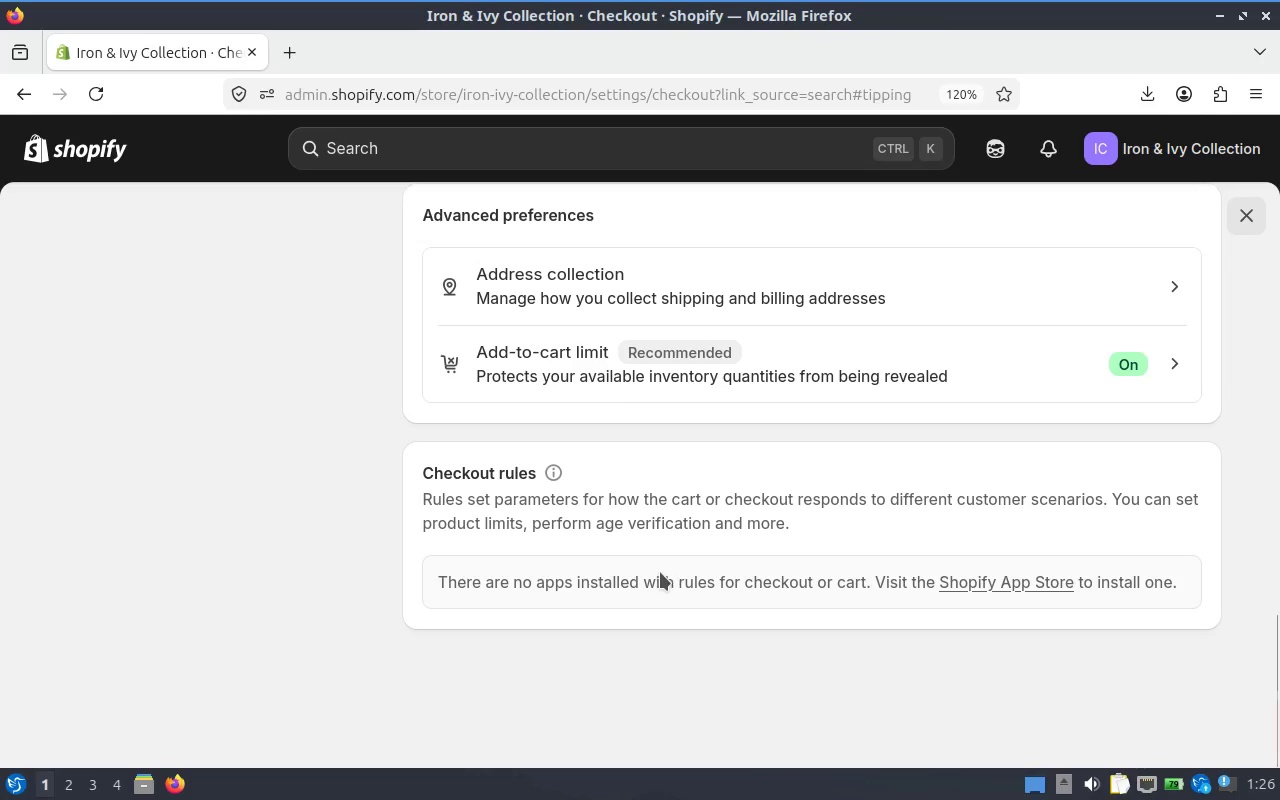 
scroll: coordinate [781, 456], scroll_direction: up, amount: 13.0
 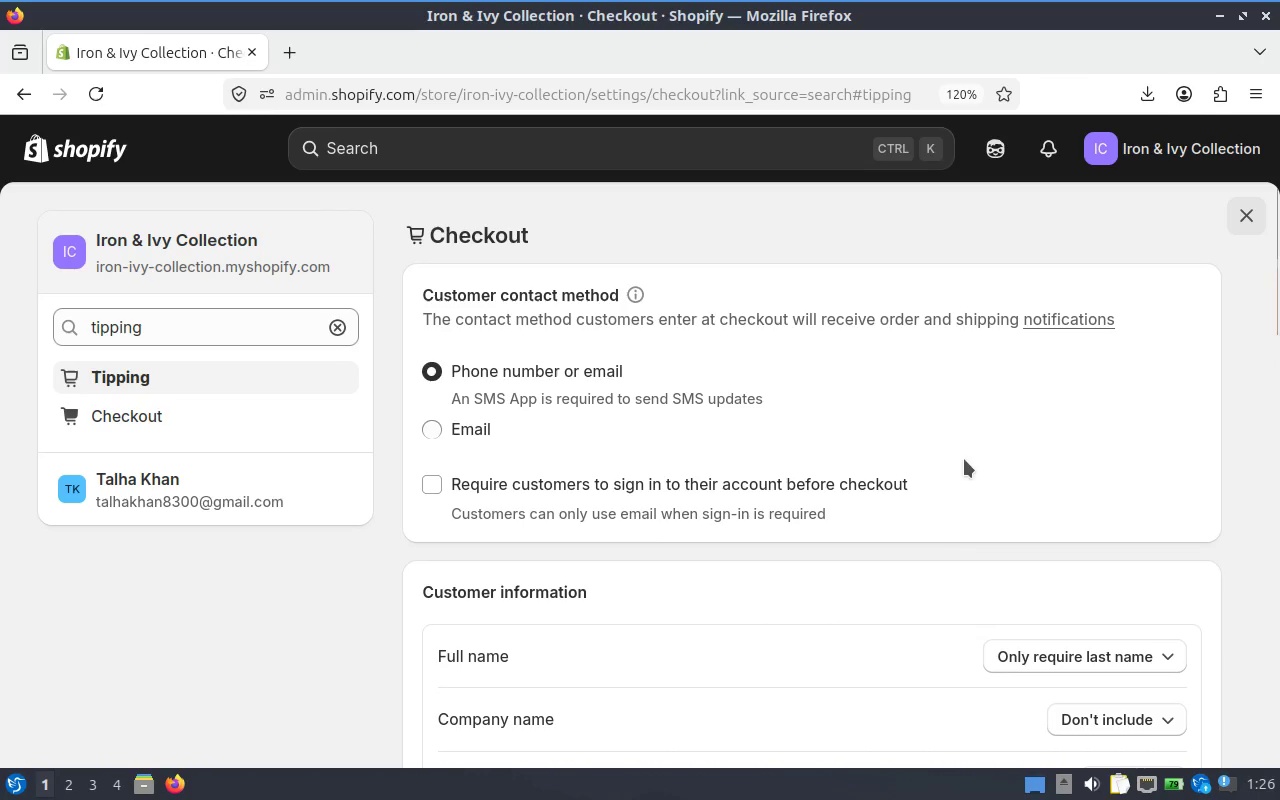 
scroll: coordinate [1008, 507], scroll_direction: down, amount: 6.0
 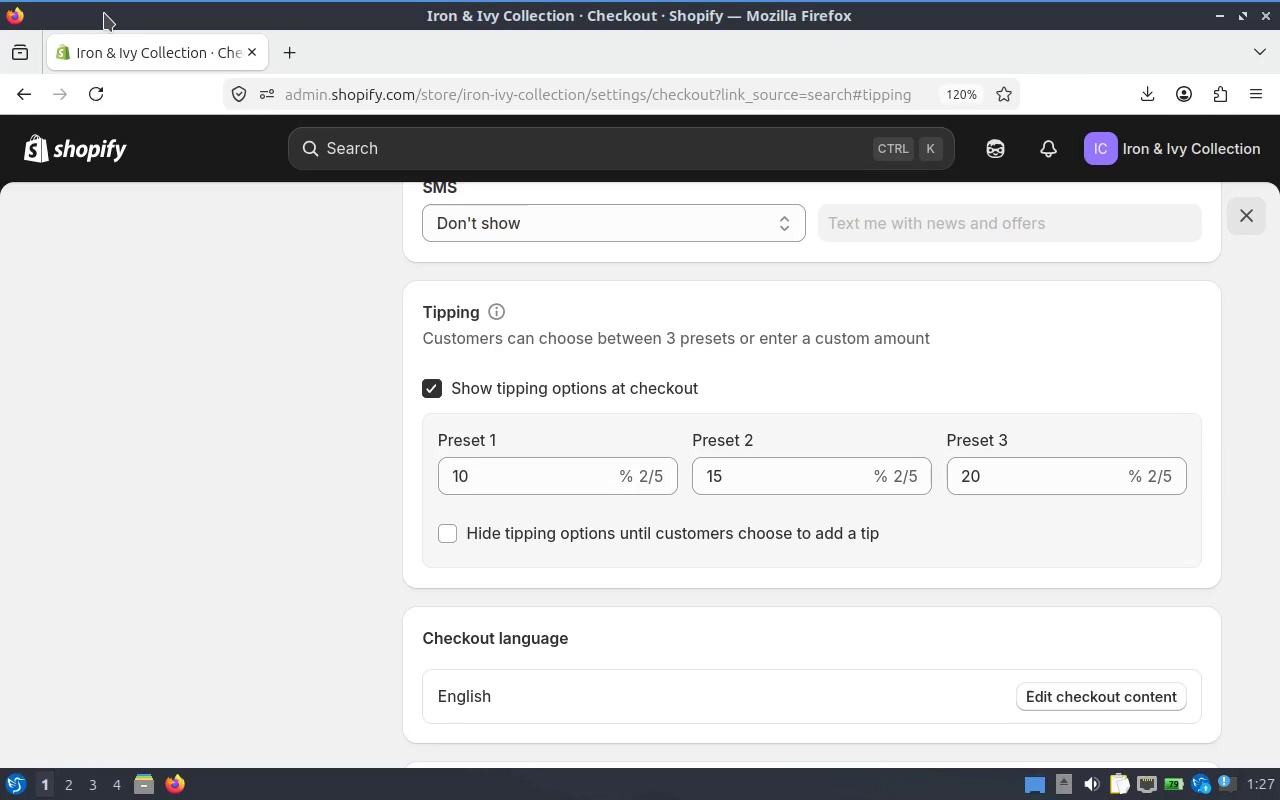 
wait(56.91)
 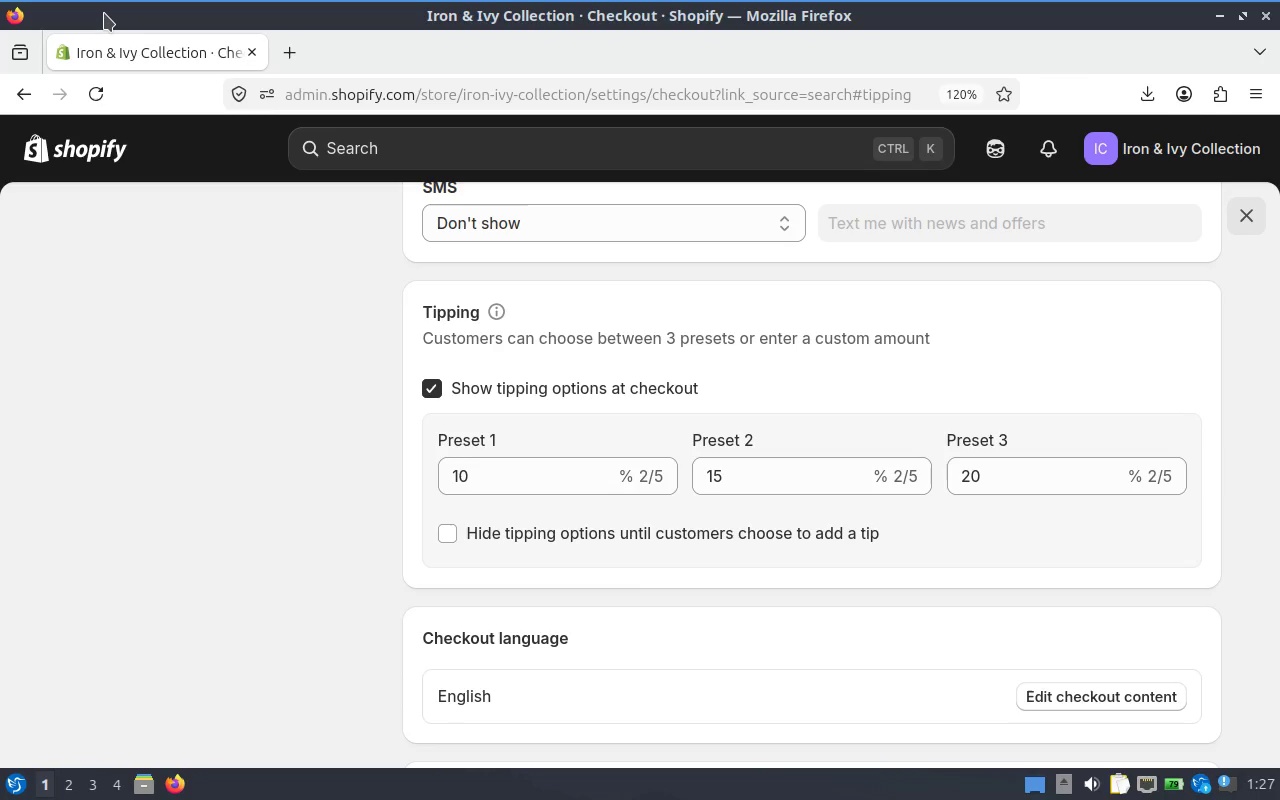 
left_click([522, 473])
 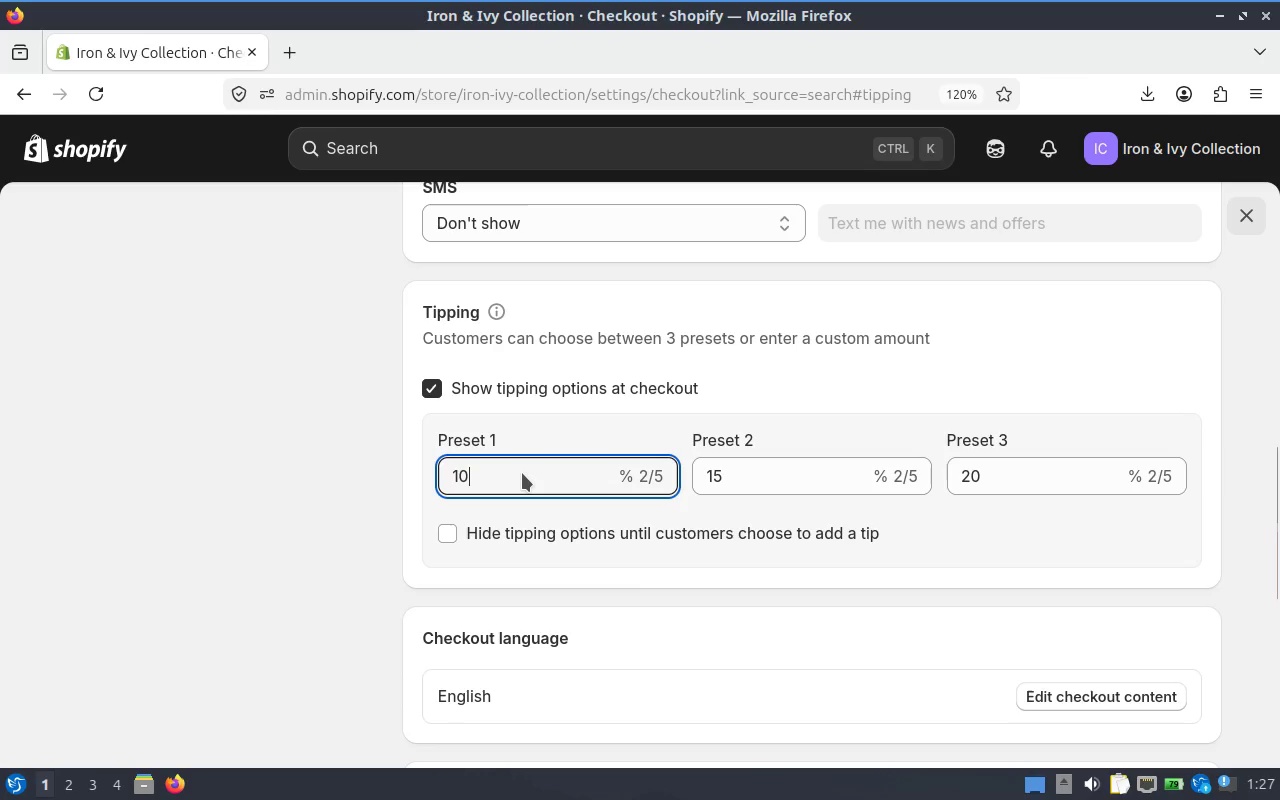 
left_click_drag(start_coordinate=[522, 473], to_coordinate=[432, 473])
 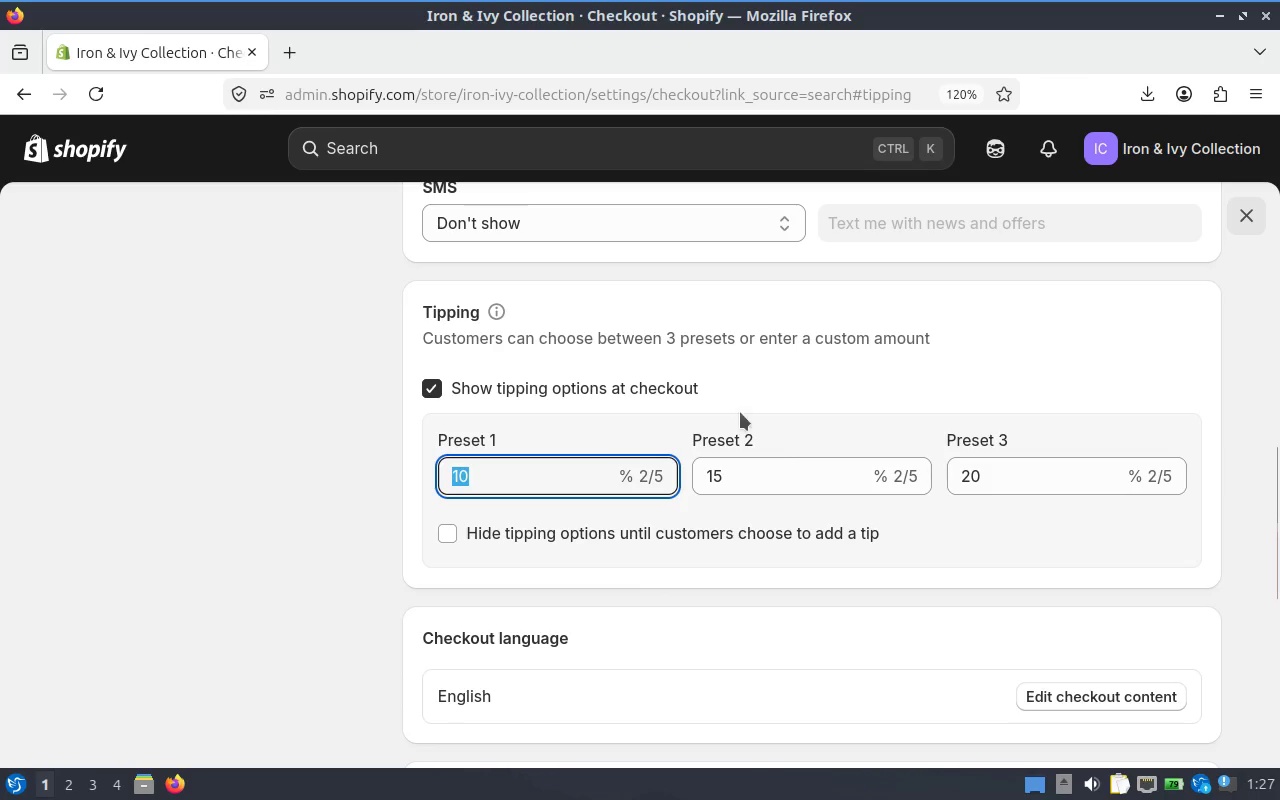 
key(1)
 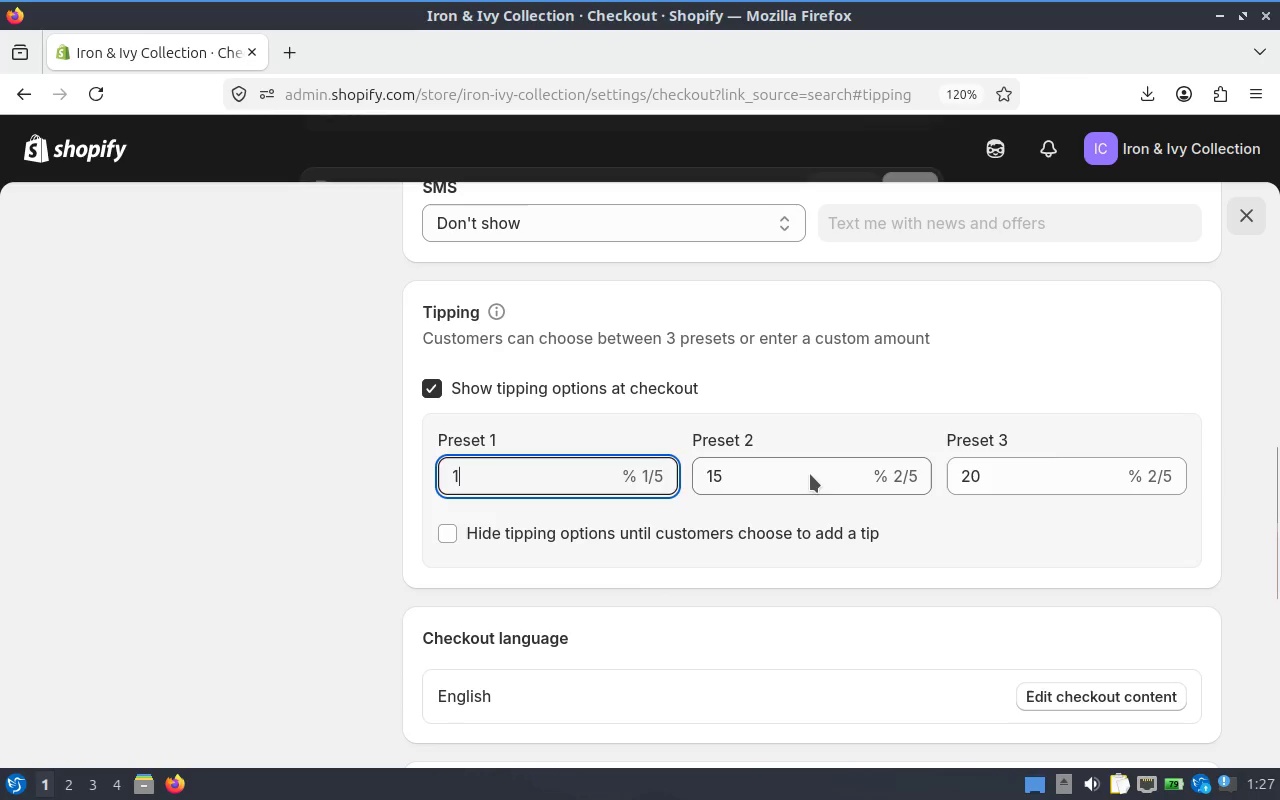 
left_click_drag(start_coordinate=[810, 474], to_coordinate=[684, 472])
 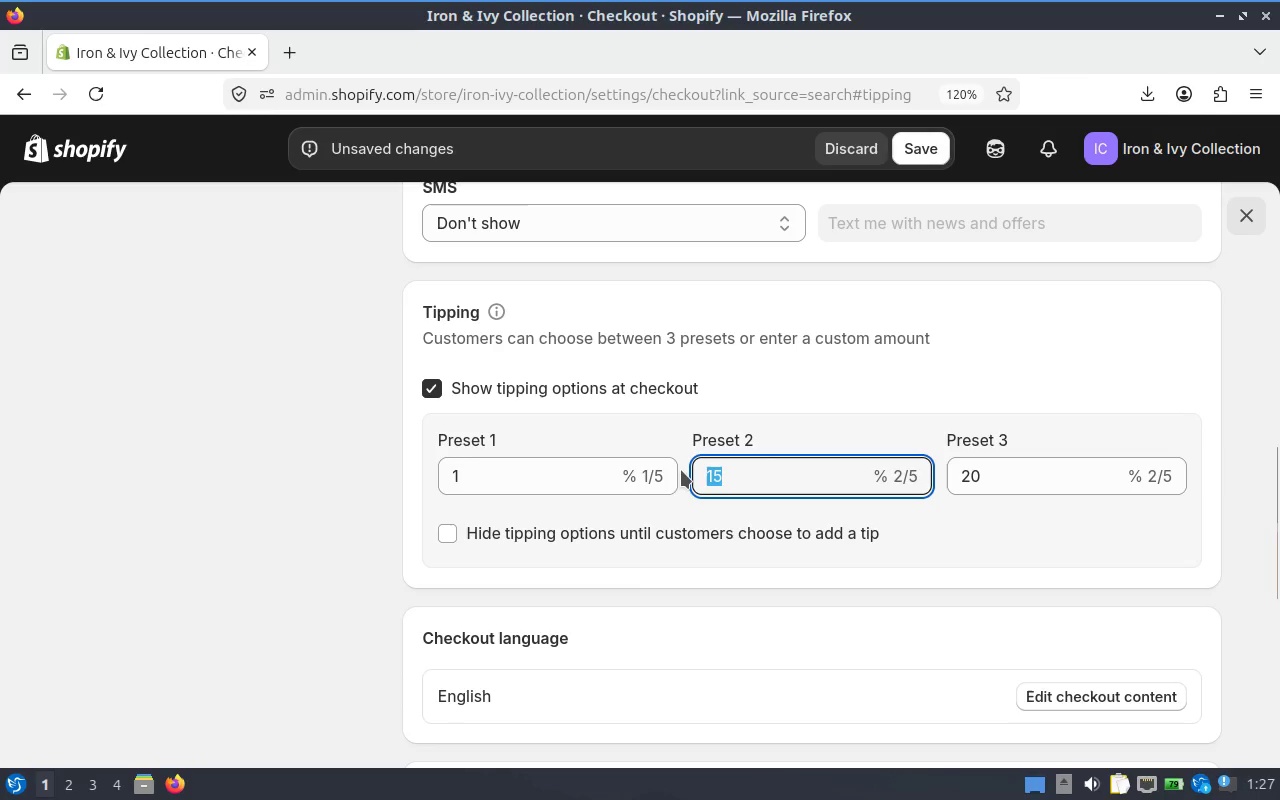 
type(51)
 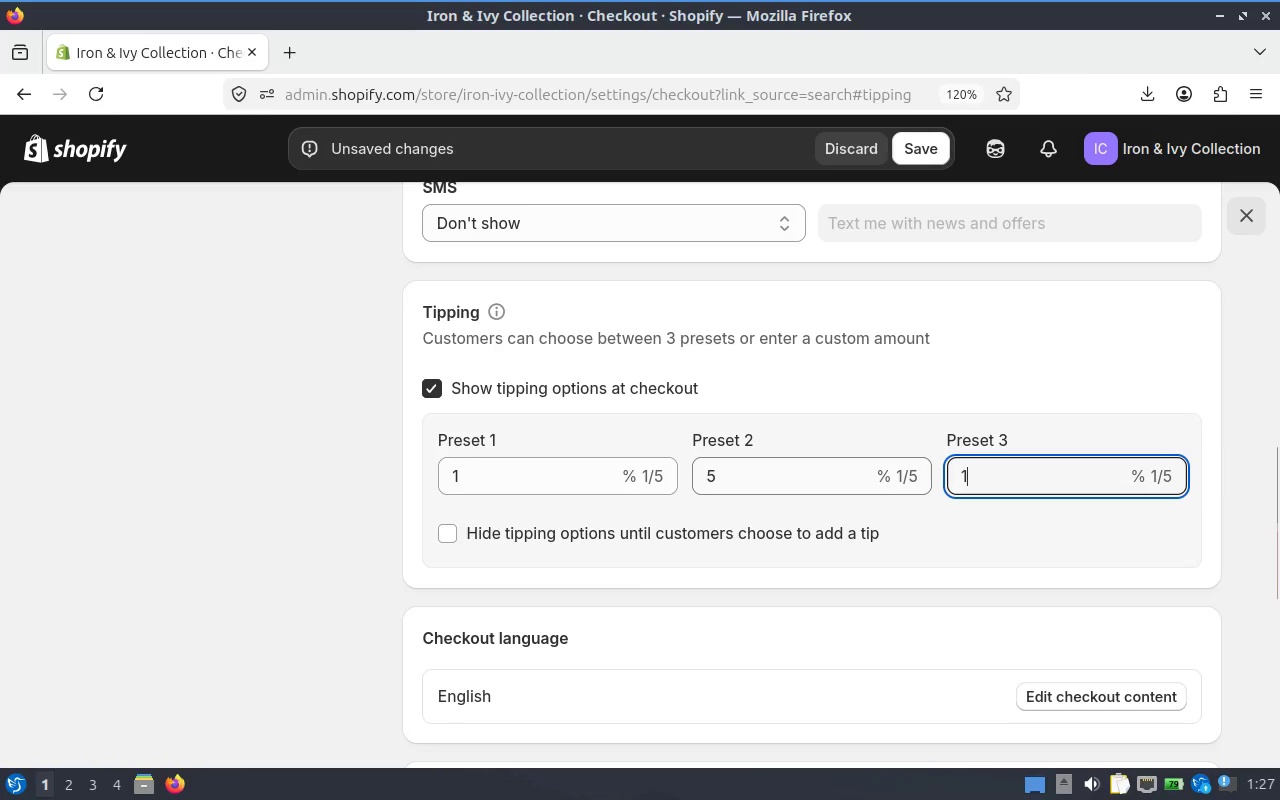 
left_click_drag(start_coordinate=[1020, 472], to_coordinate=[930, 469])
 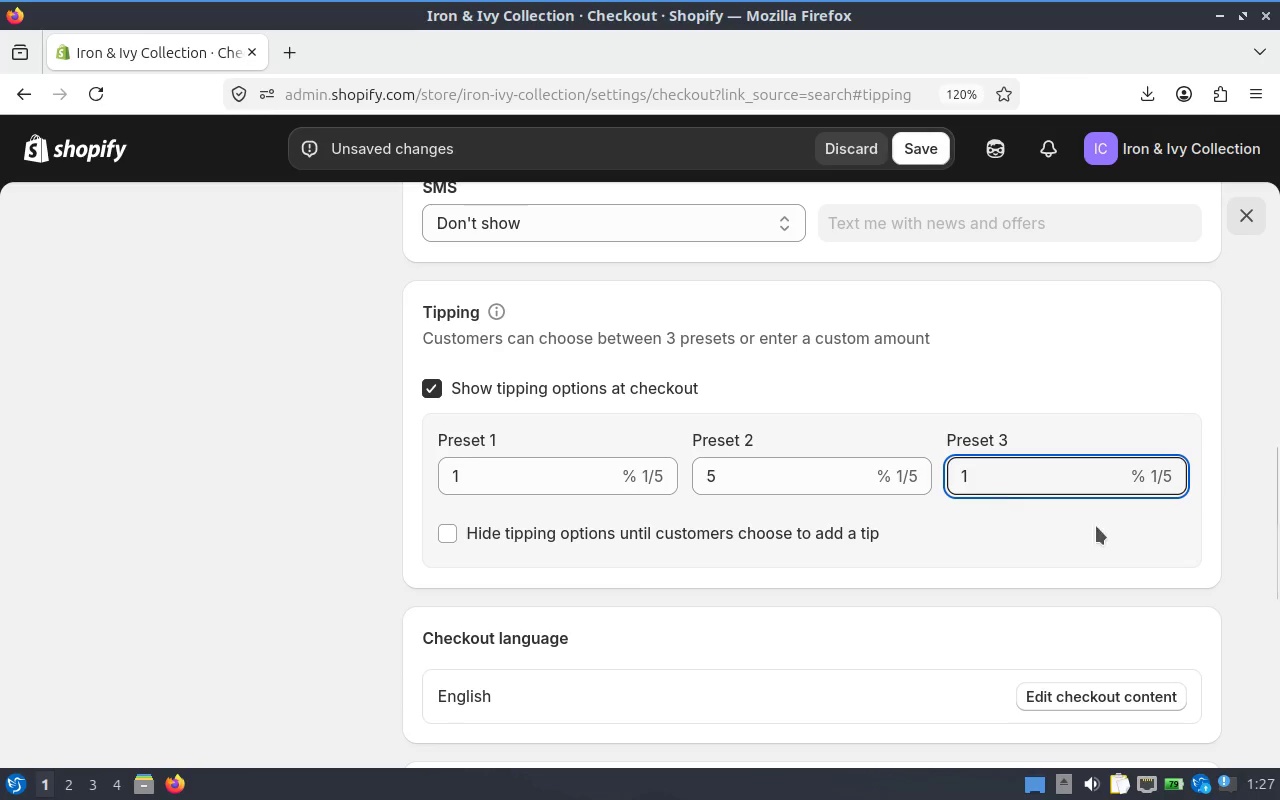 
key(0)
 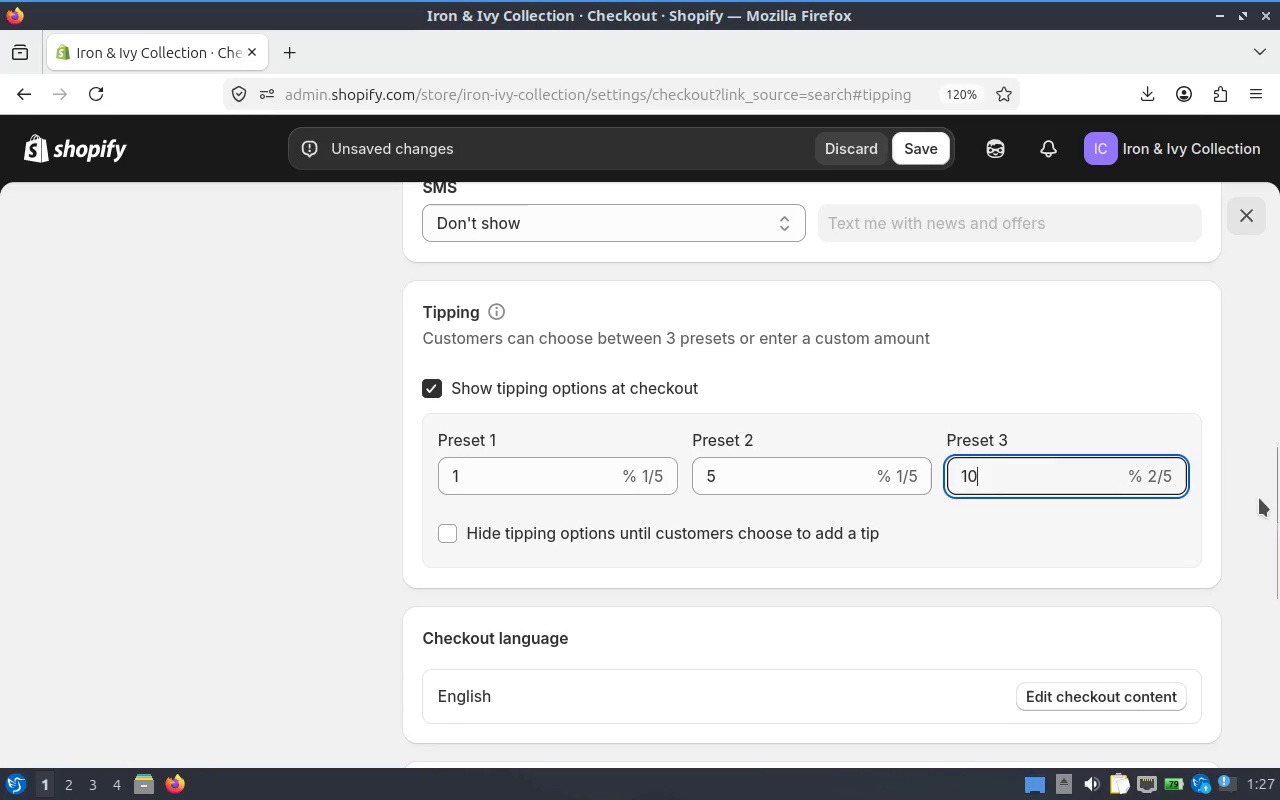 
left_click([1259, 498])
 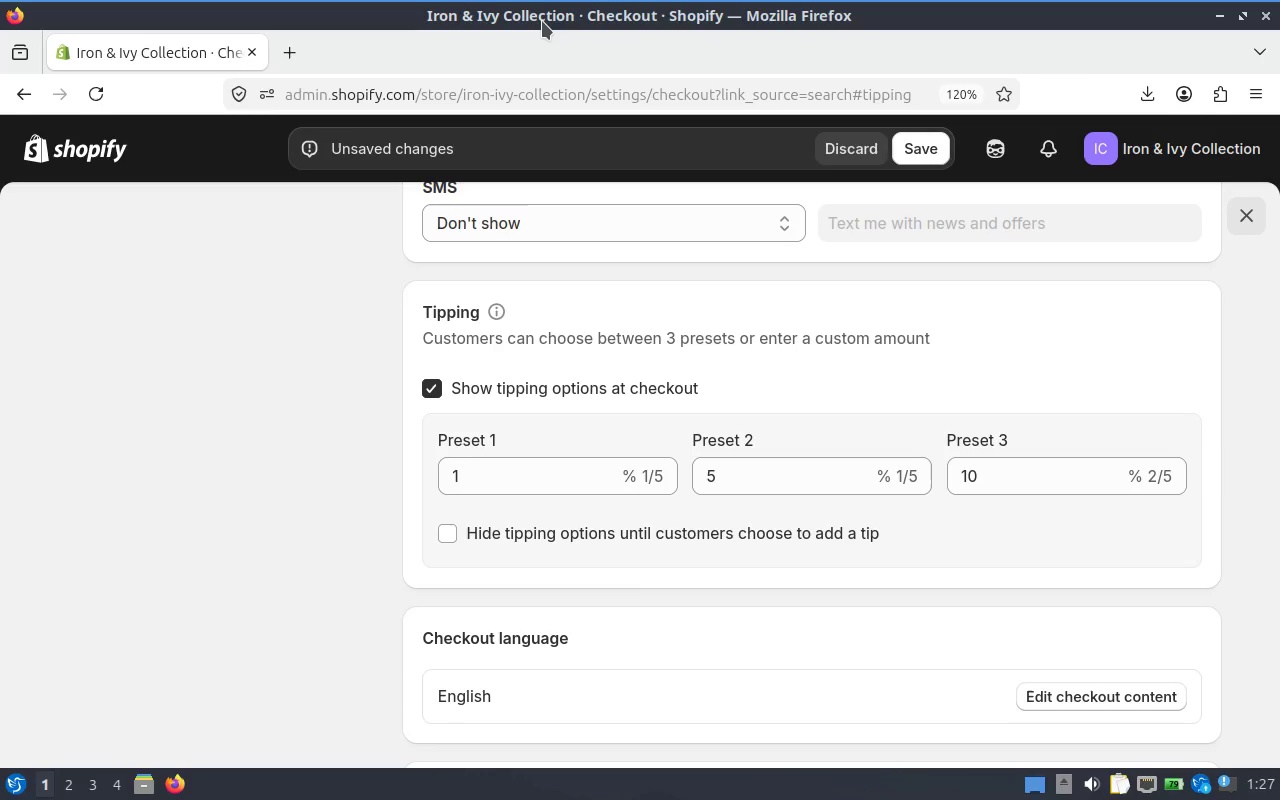 
wait(12.75)
 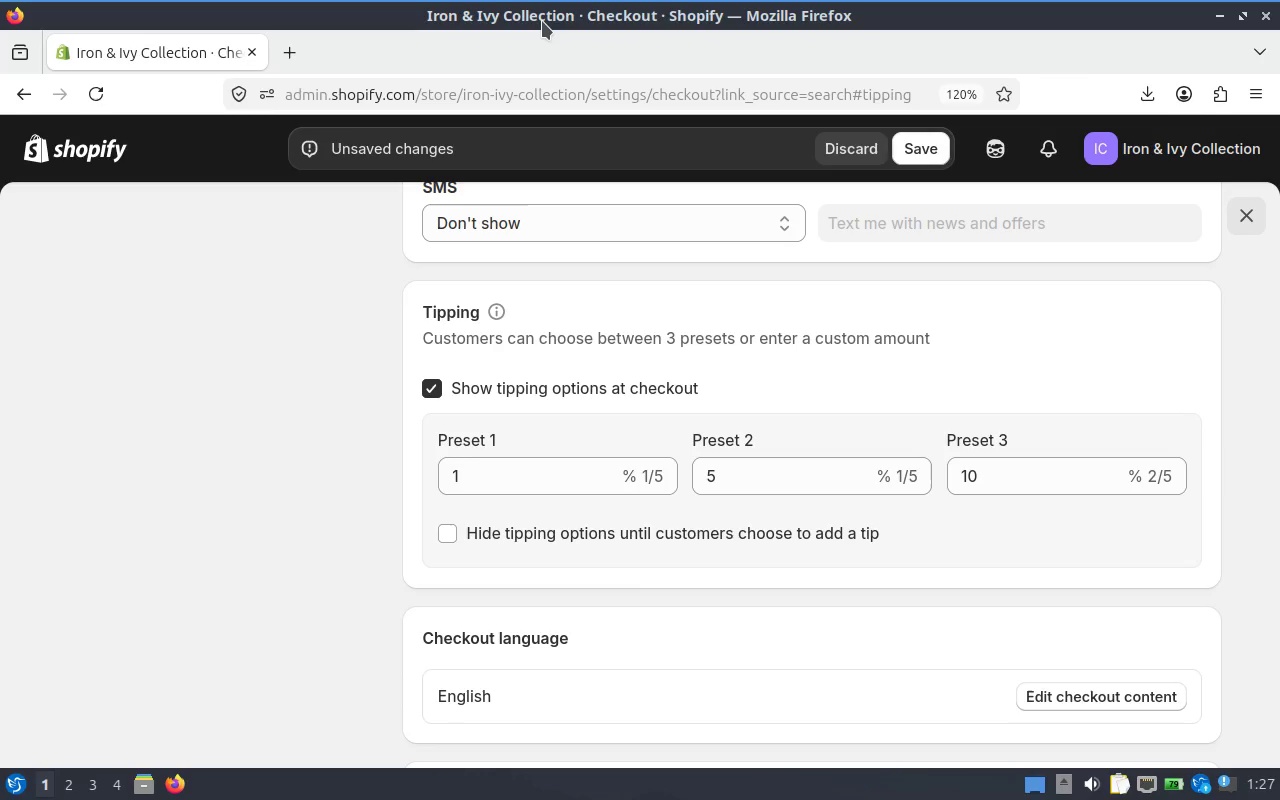 
left_click([908, 133])
 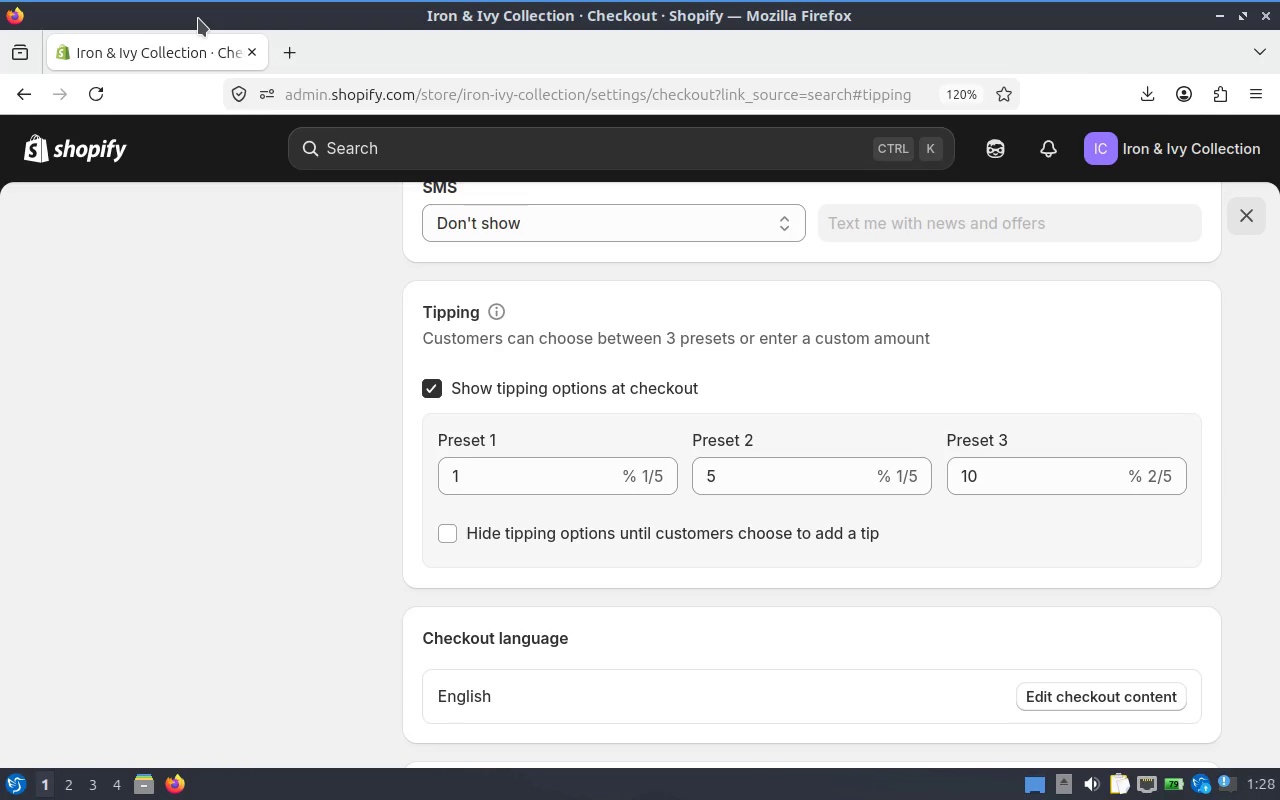 
wait(28.92)
 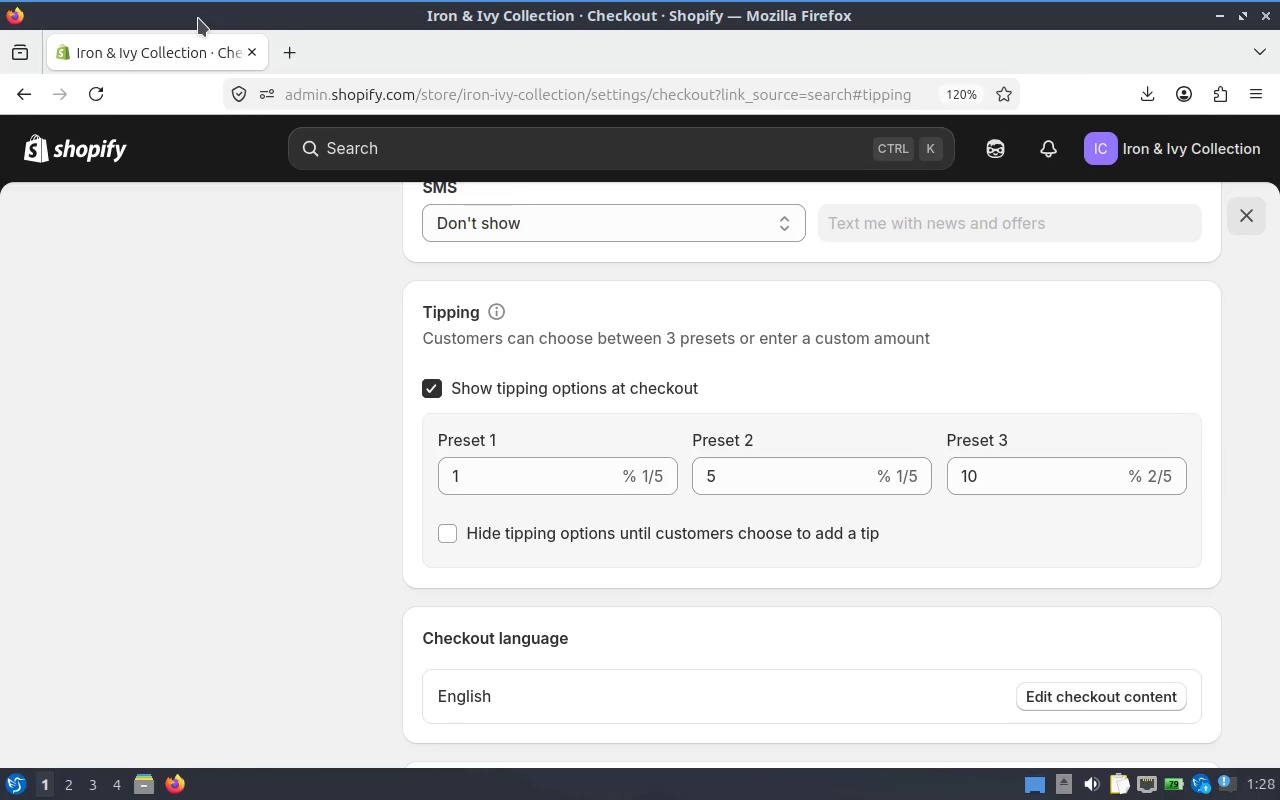 
key(Alt+Tab)